 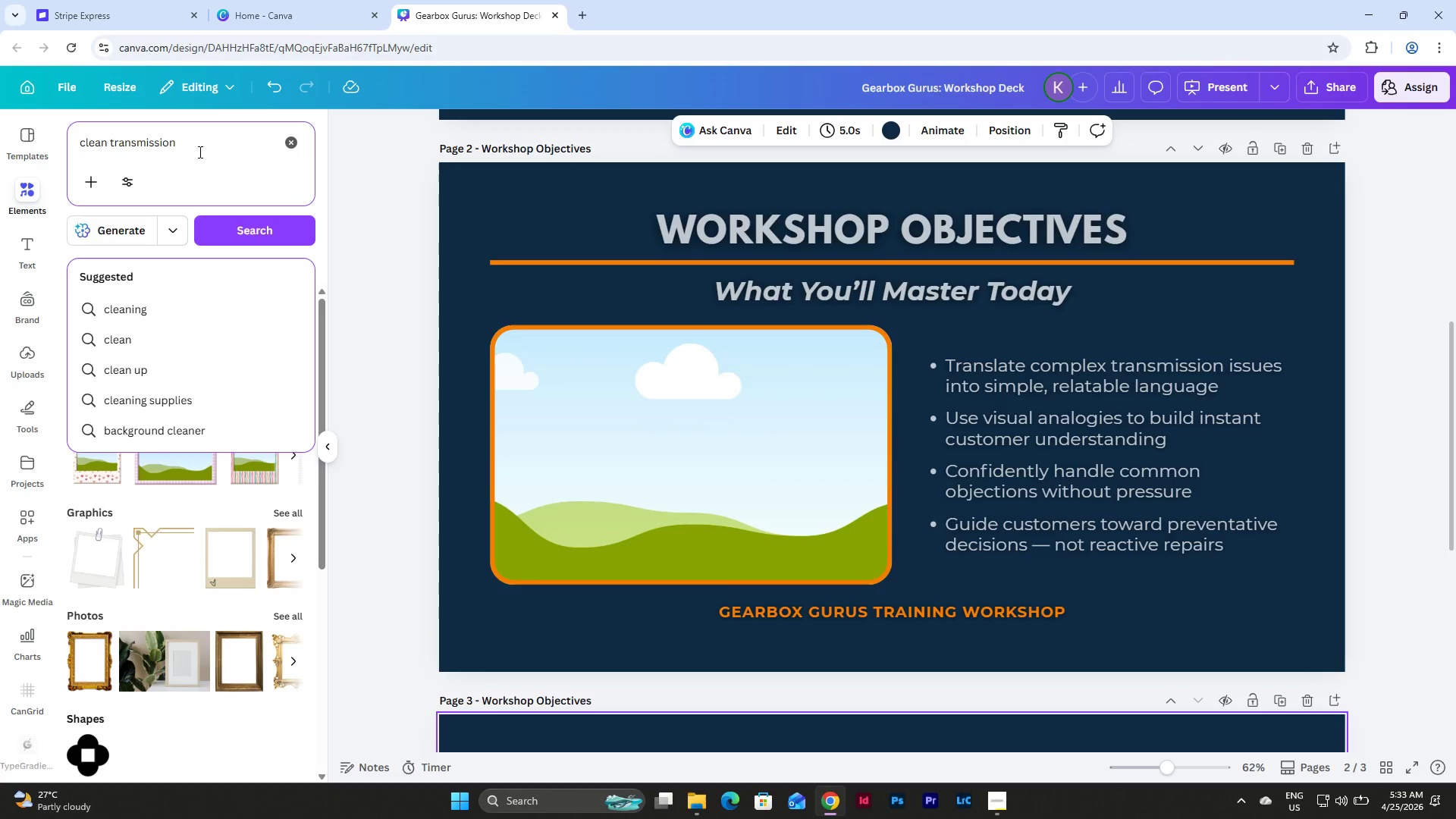 
type(fluid)
 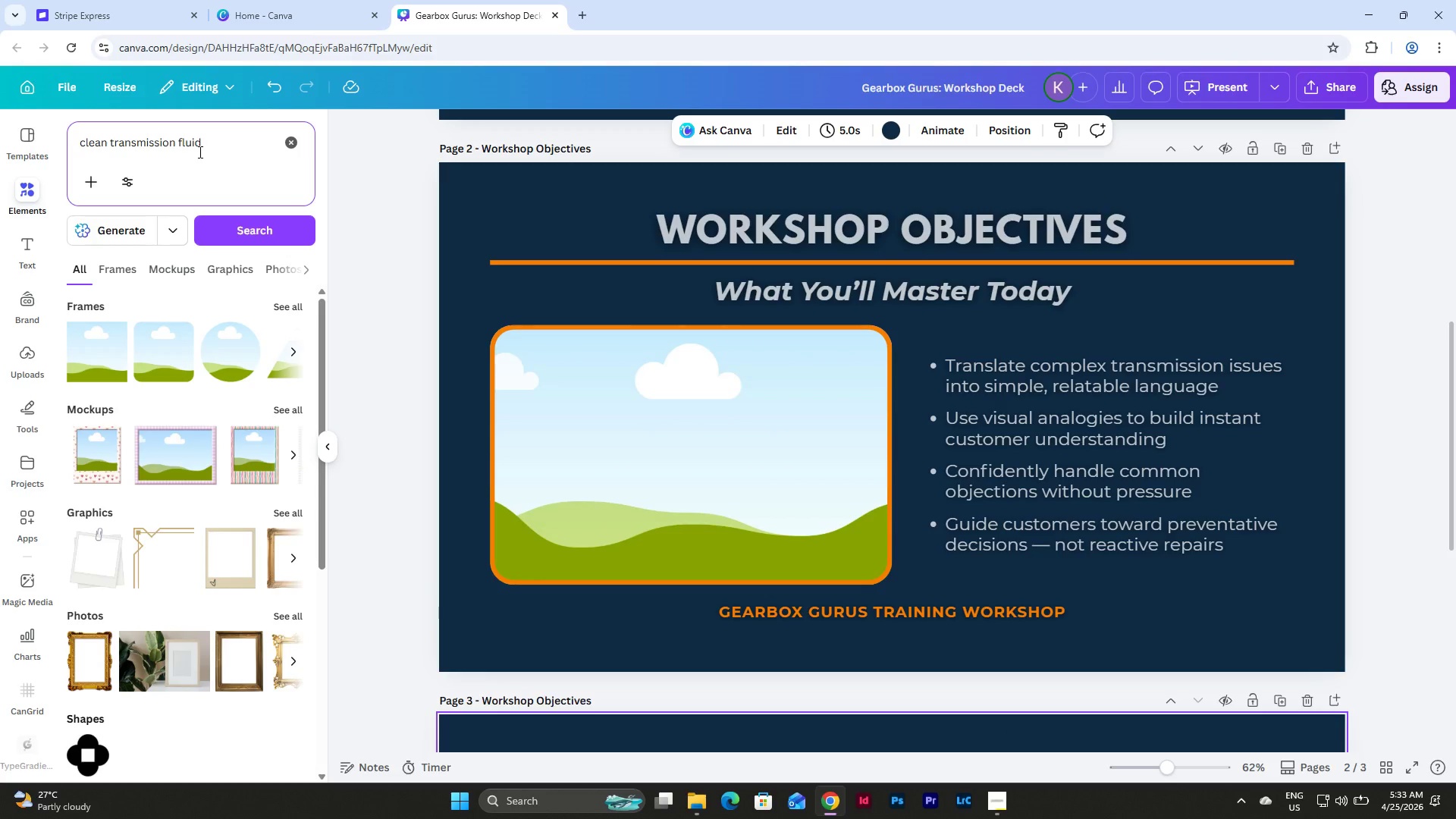 
key(Enter)
 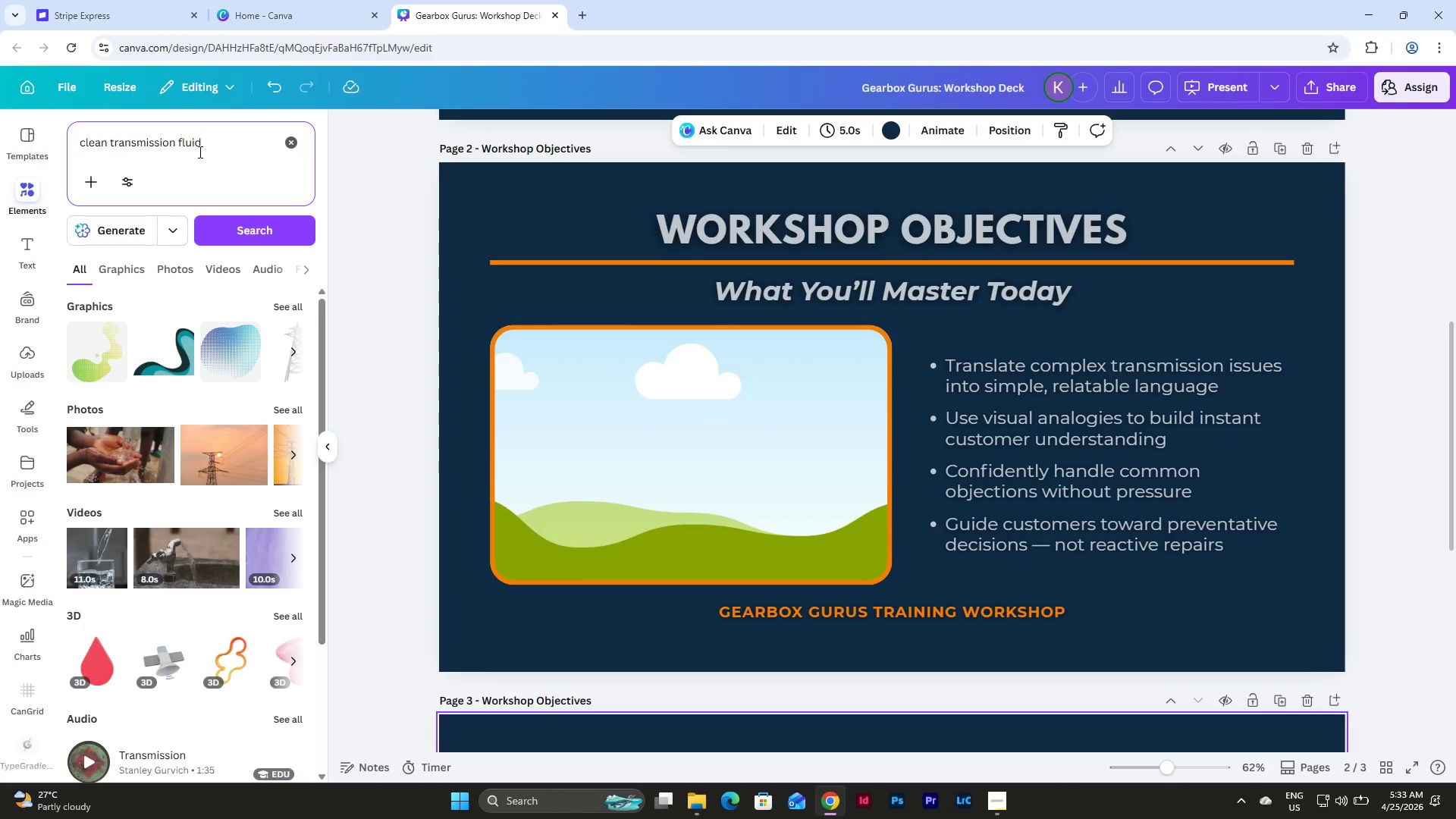 
left_click([290, 399])
 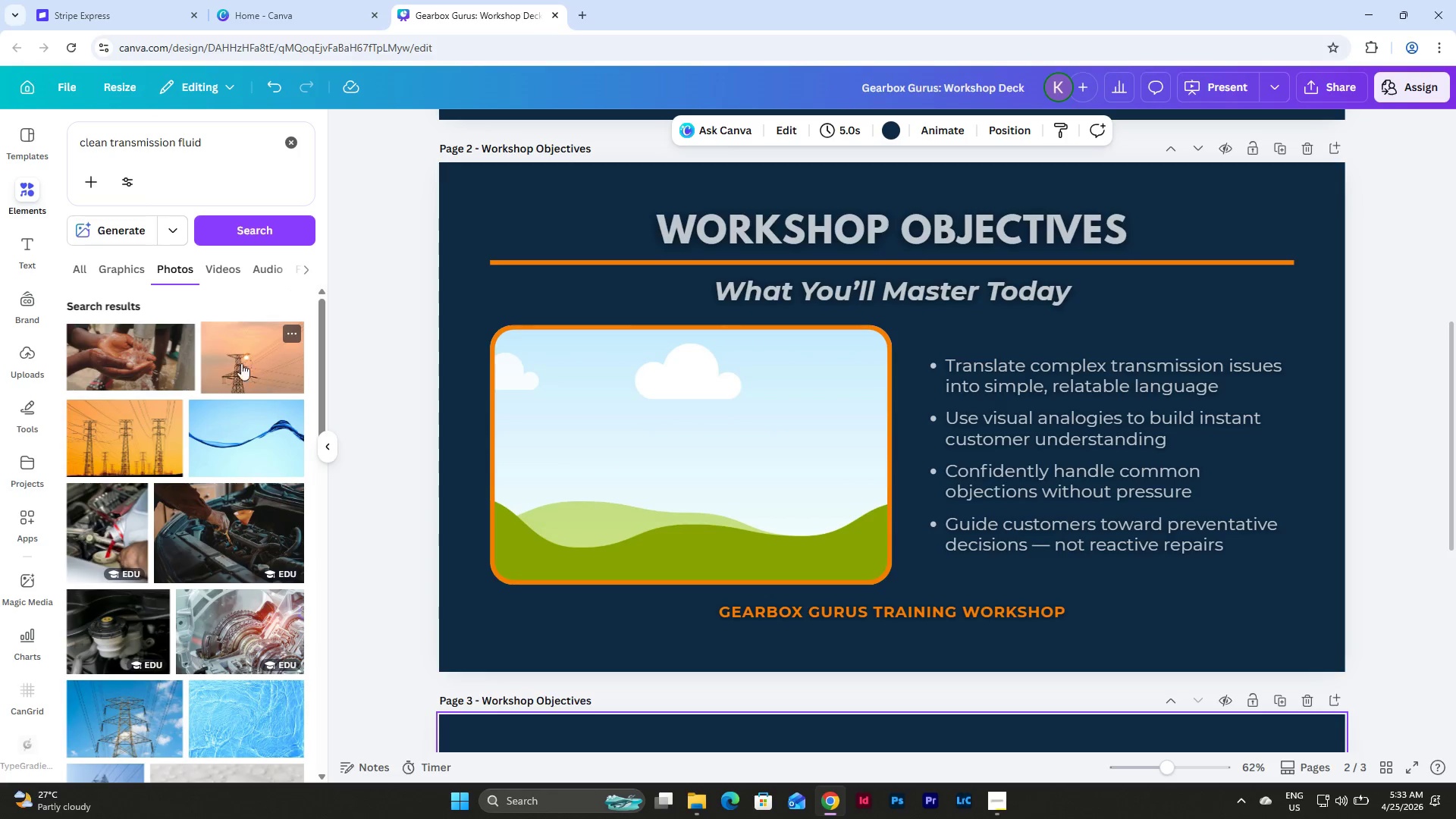 
scroll: coordinate [178, 337], scroll_direction: down, amount: 1.0
 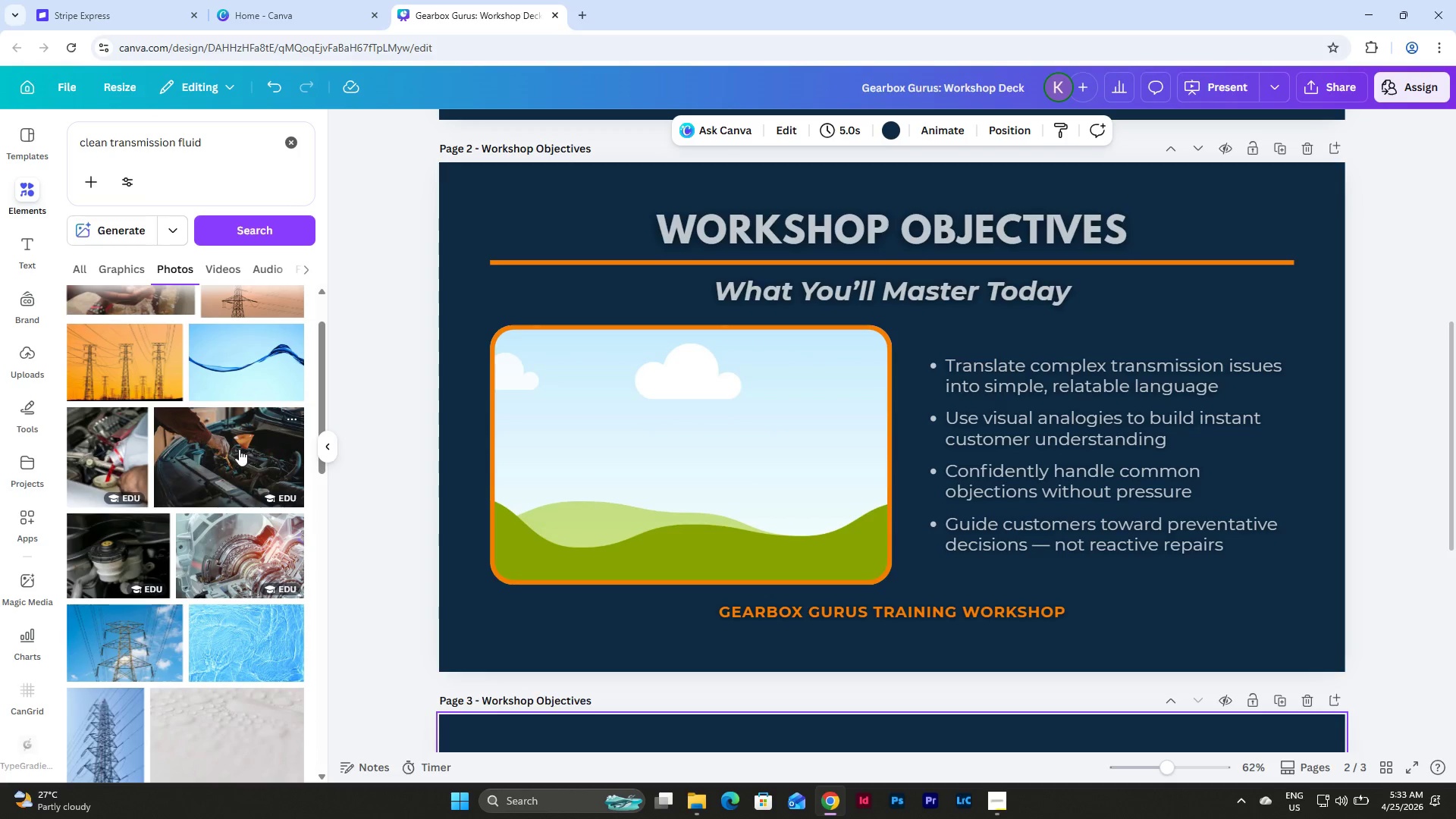 
left_click_drag(start_coordinate=[238, 449], to_coordinate=[626, 487])
 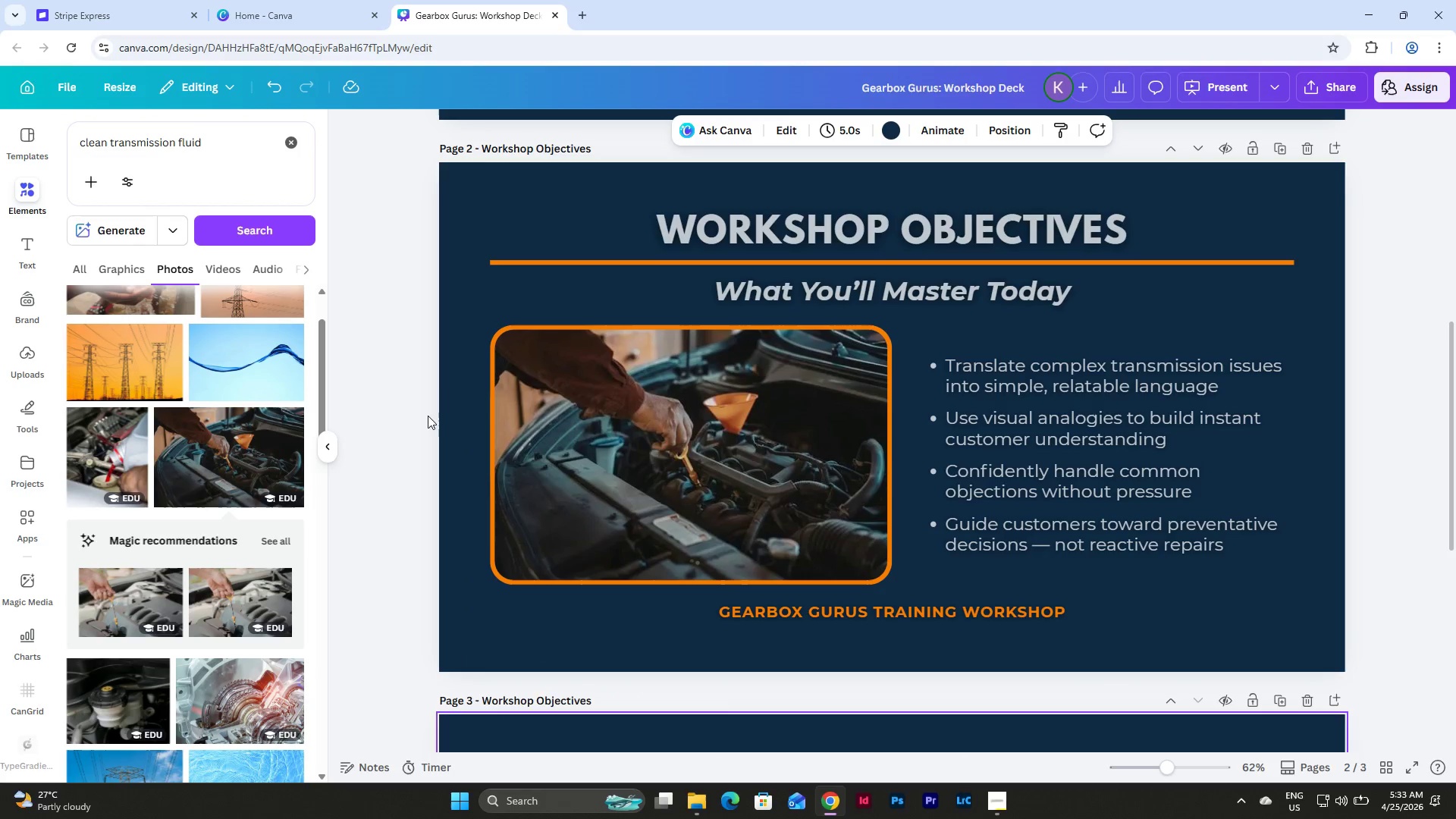 
left_click([454, 381])
 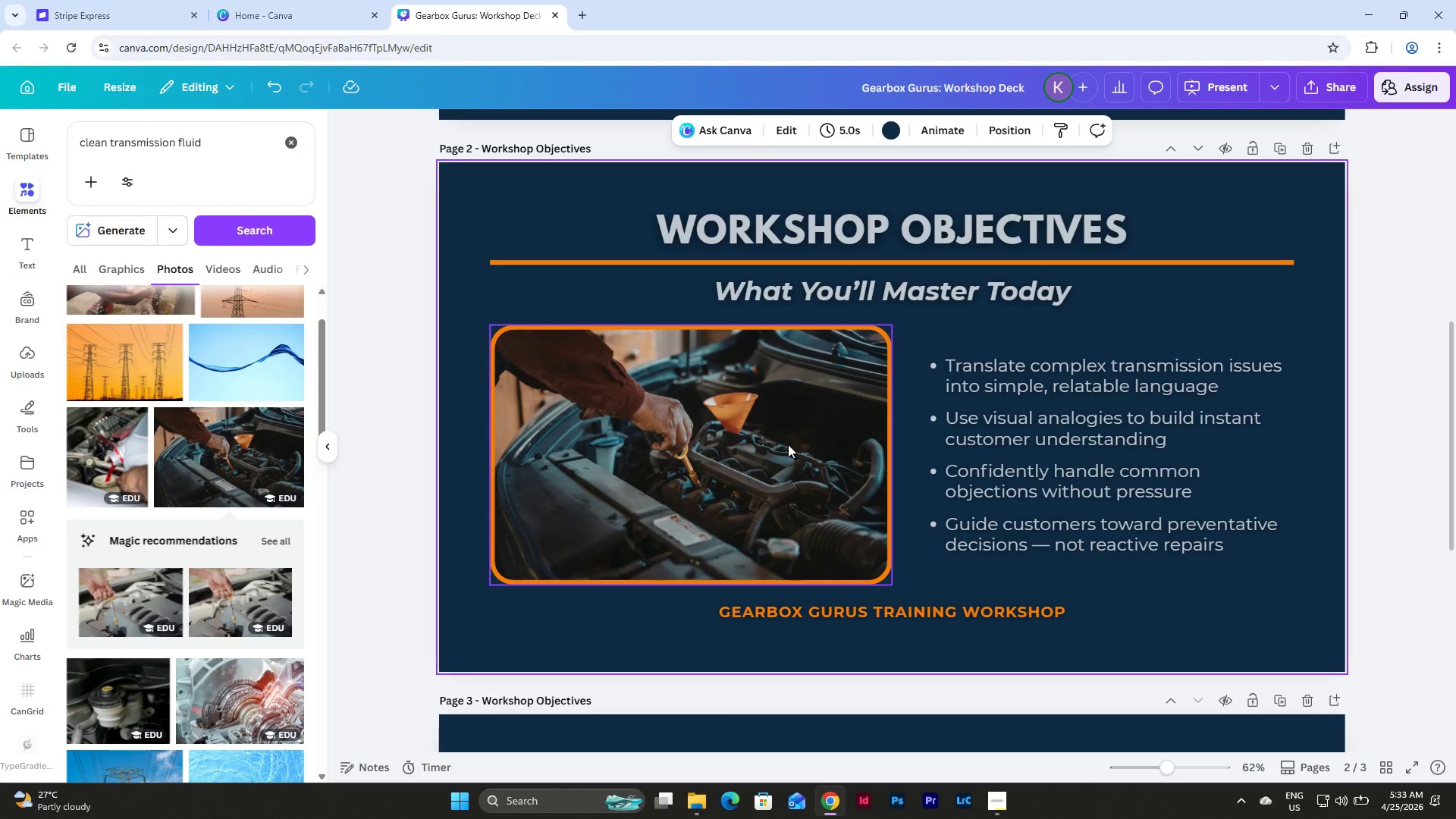 
left_click([771, 459])
 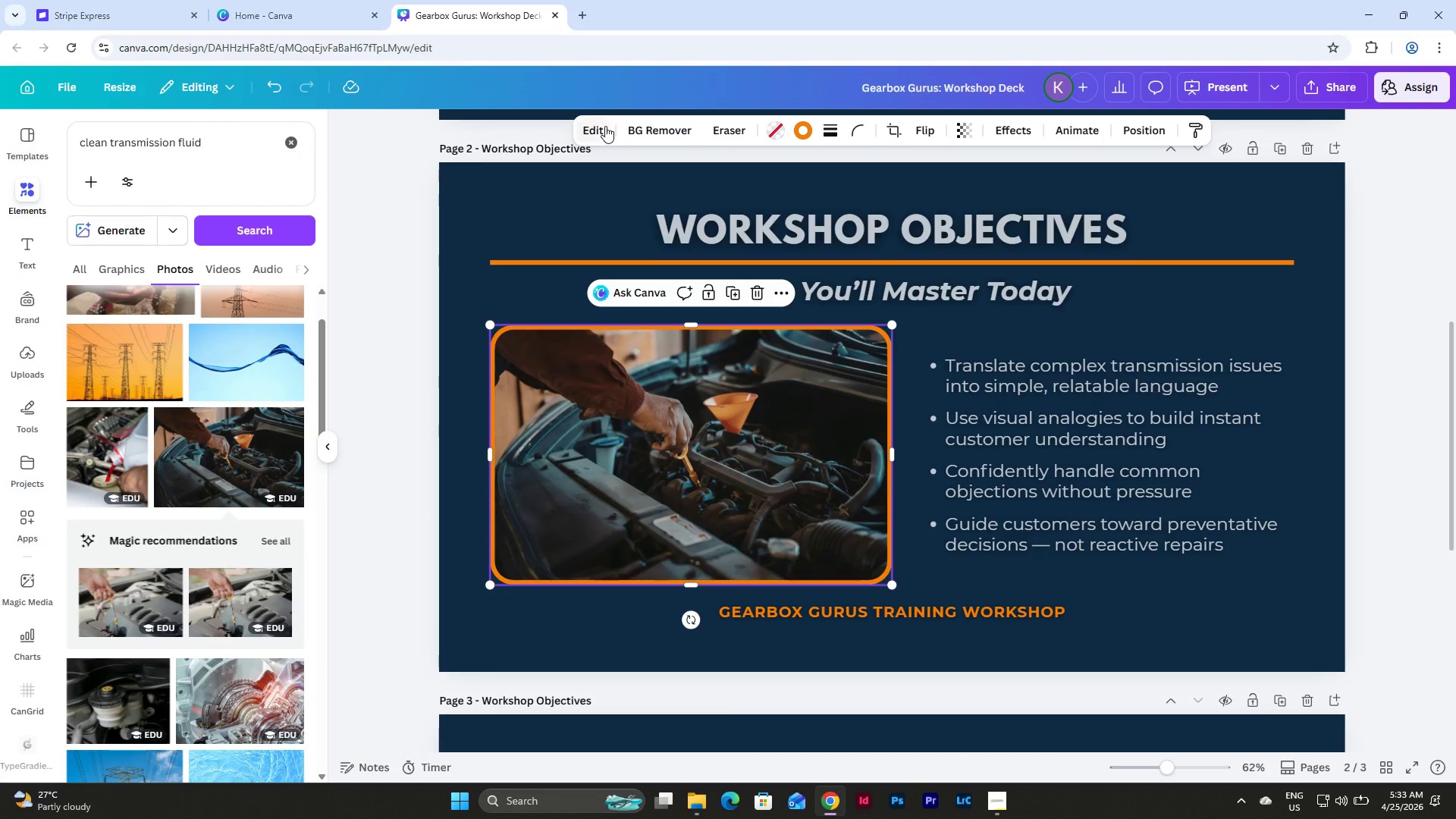 
left_click([605, 126])
 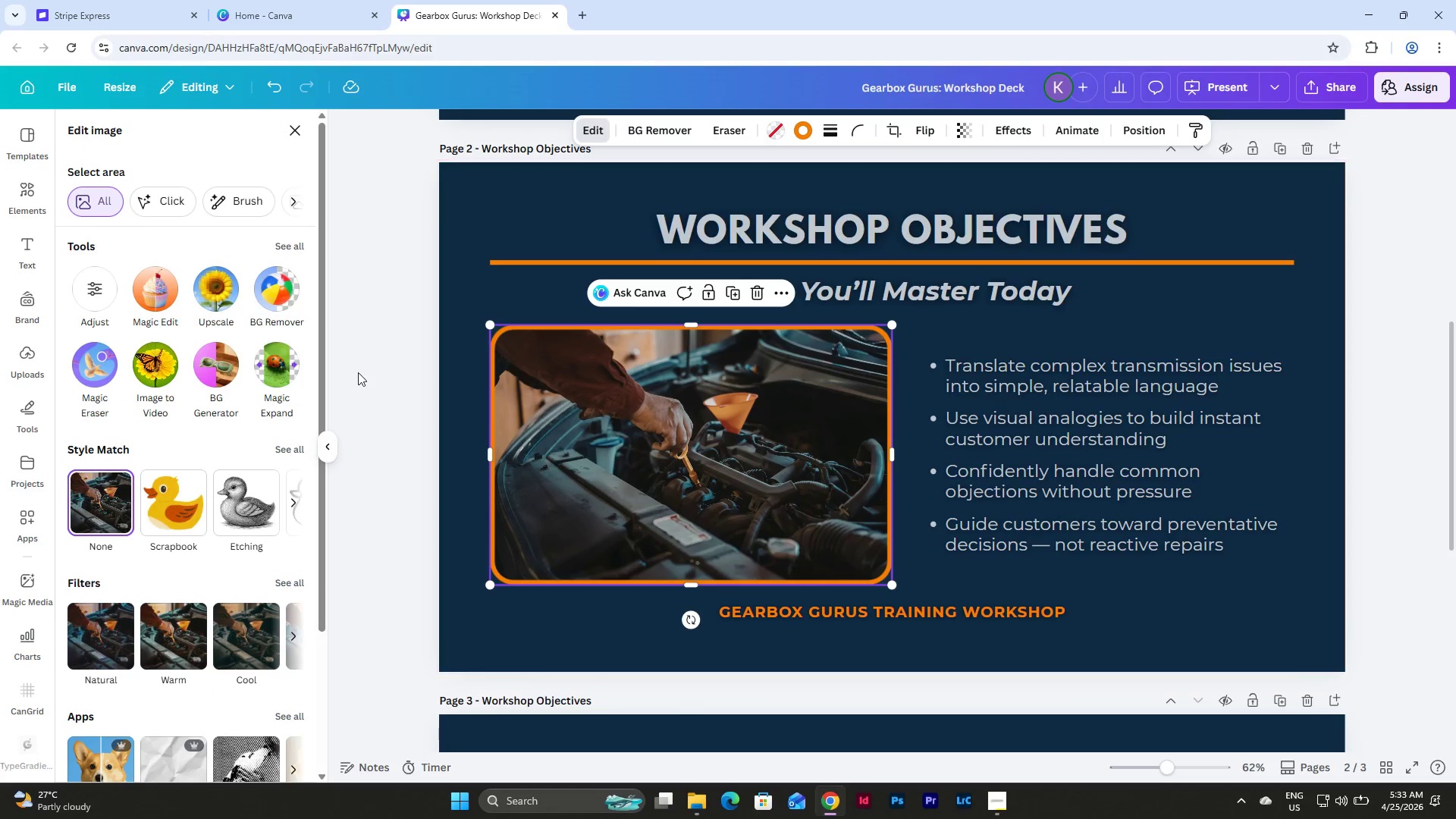 
scroll: coordinate [168, 352], scroll_direction: down, amount: 3.0
 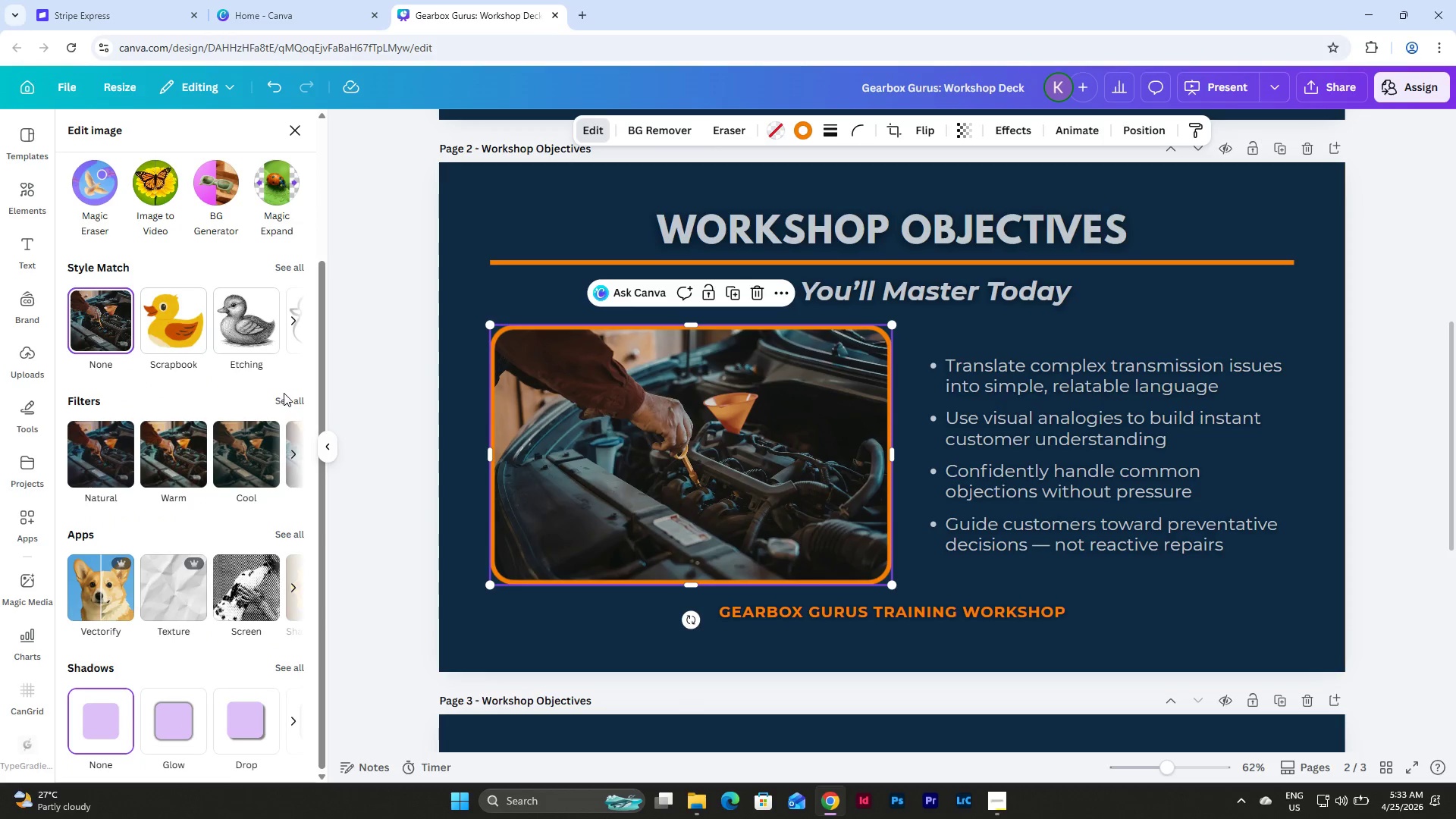 
left_click([292, 399])
 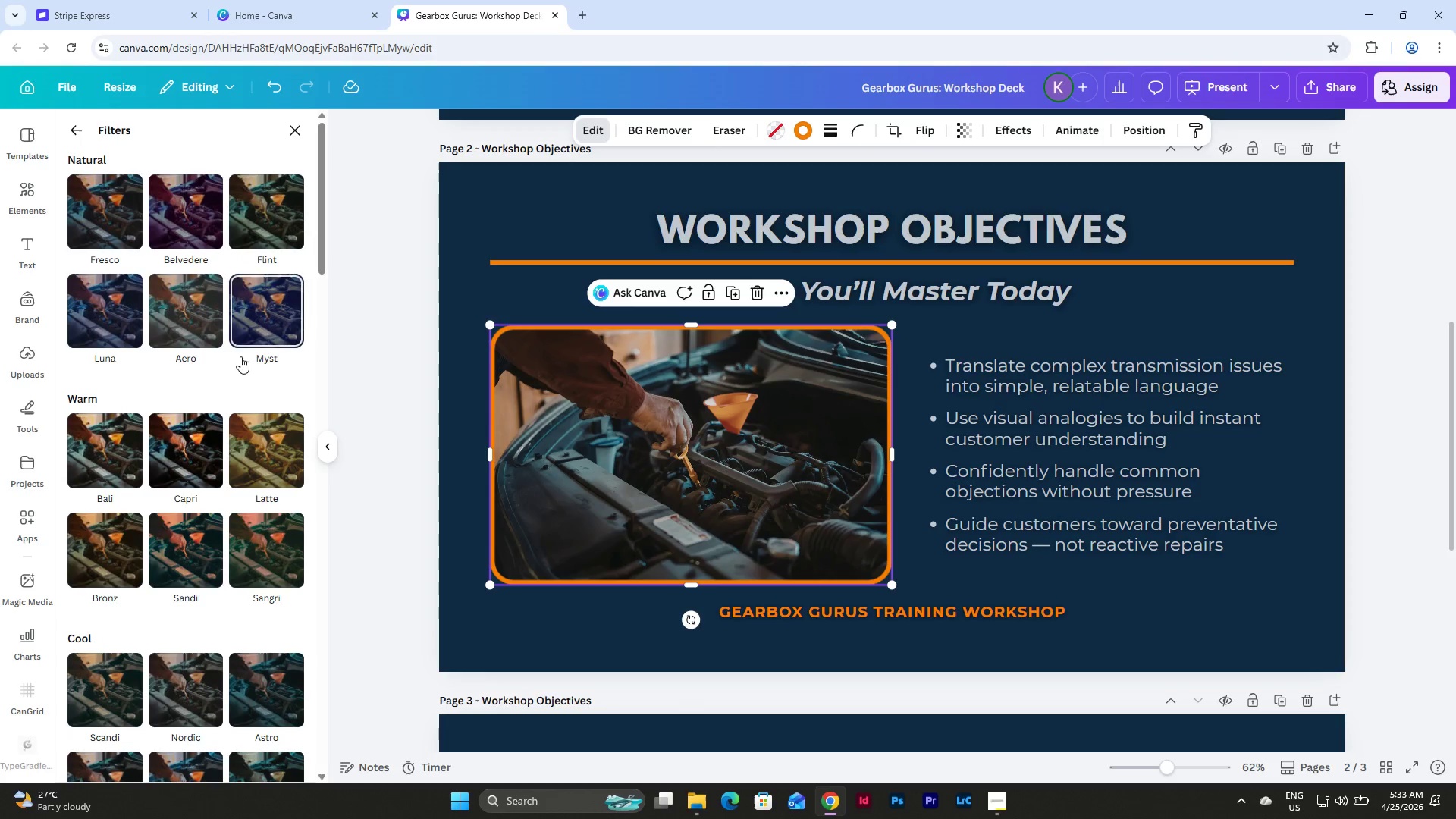 
left_click([204, 456])
 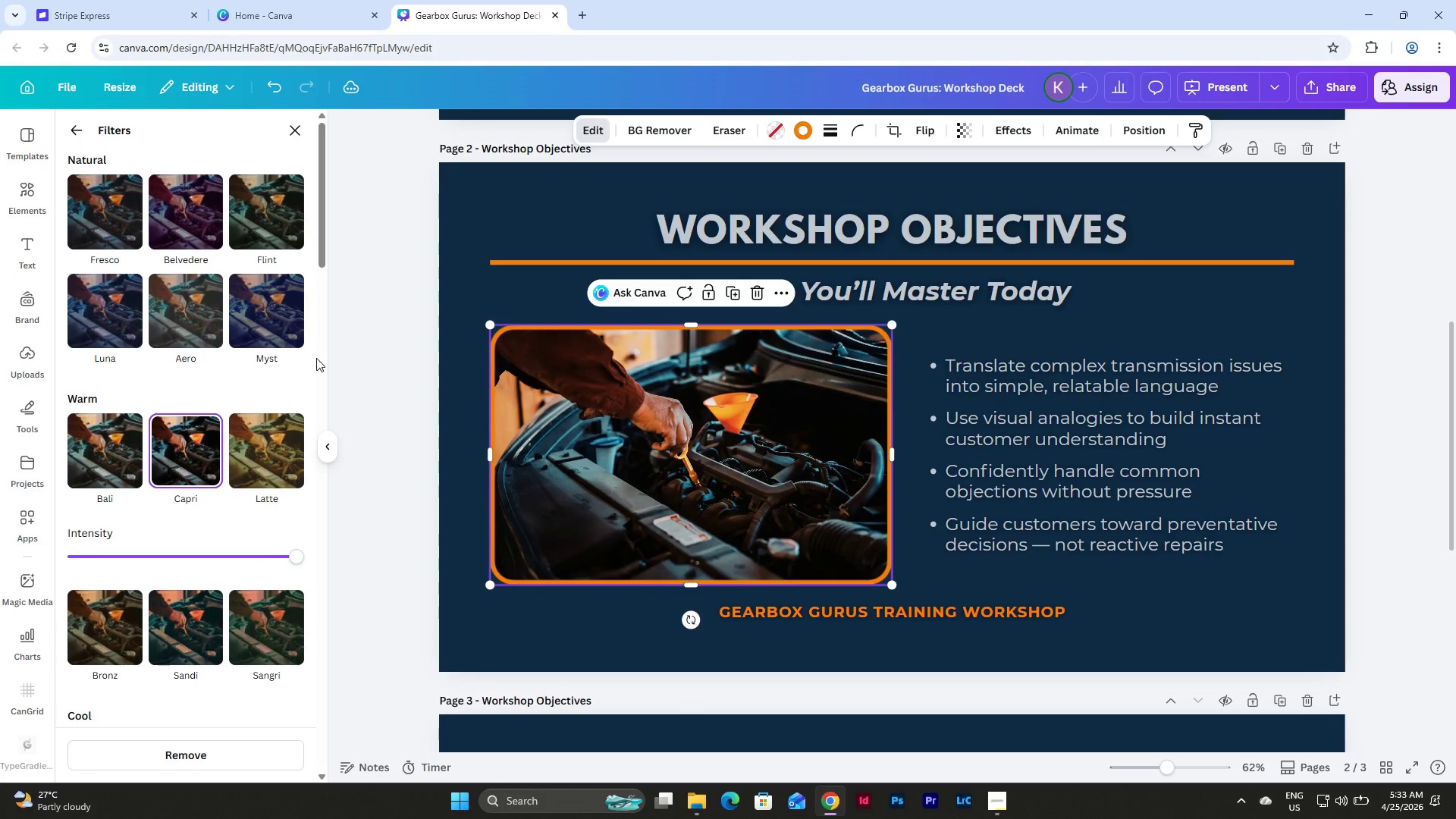 
left_click([127, 430])
 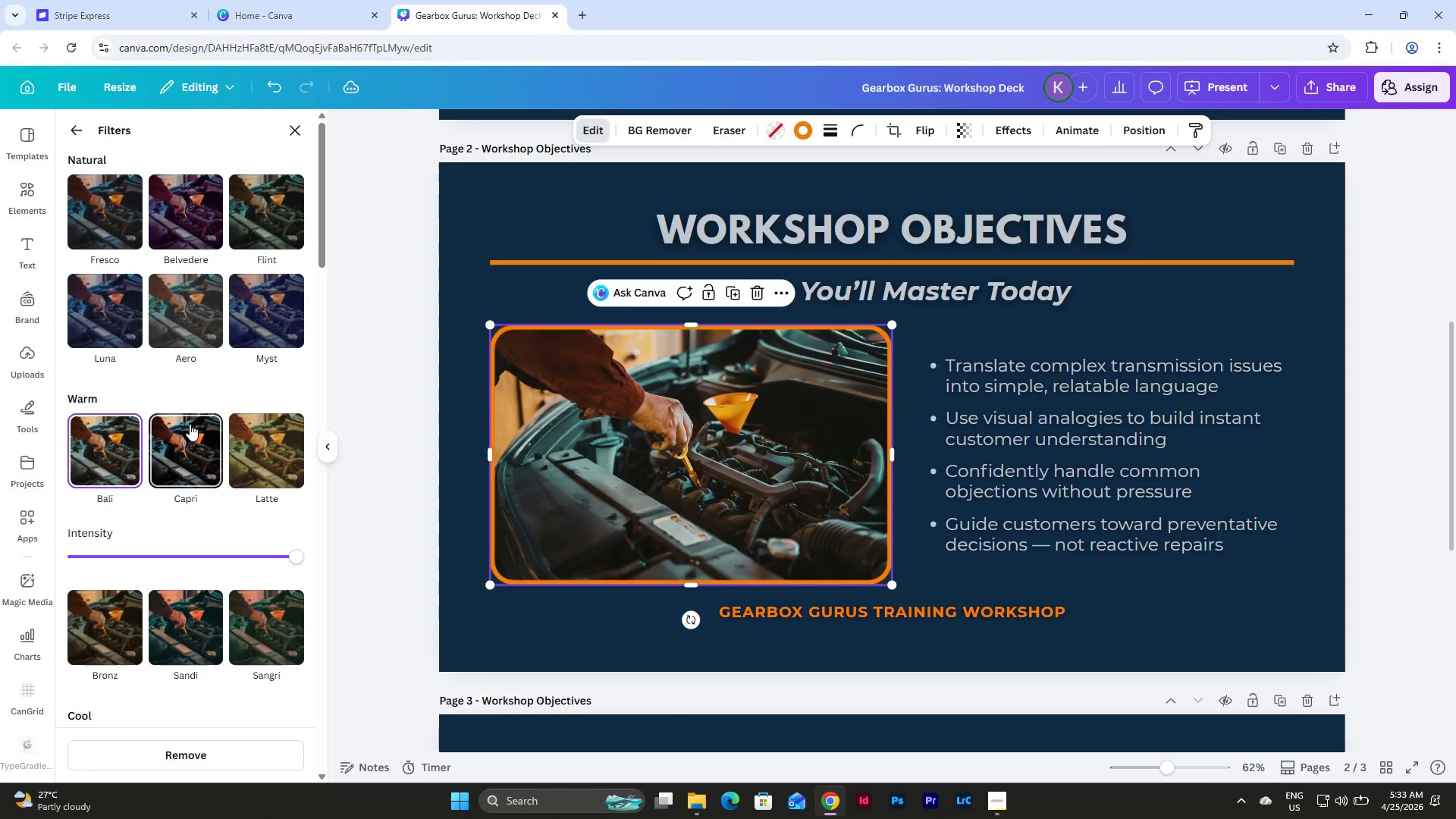 
left_click([191, 424])
 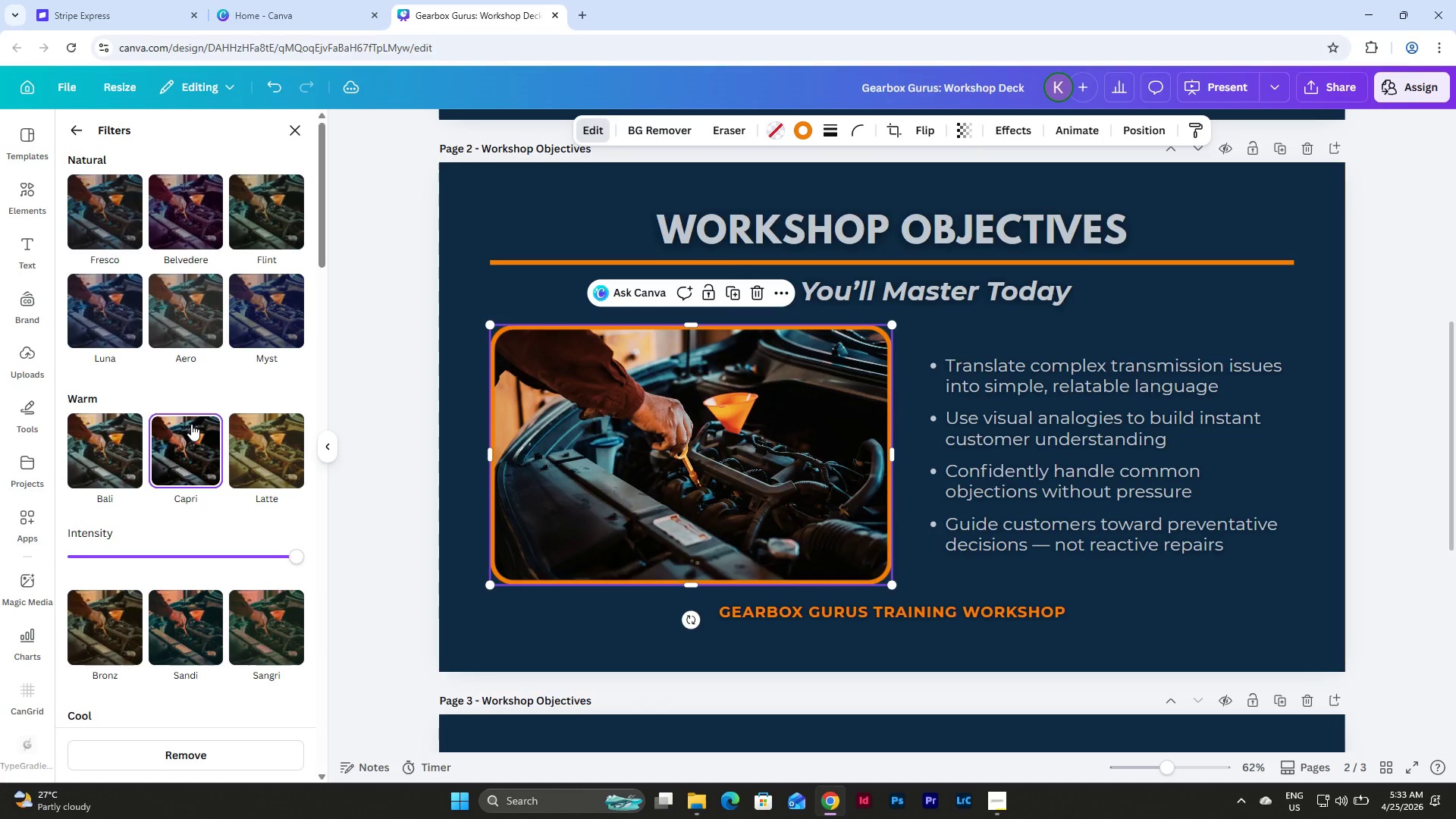 
scroll: coordinate [284, 403], scroll_direction: up, amount: 2.0
 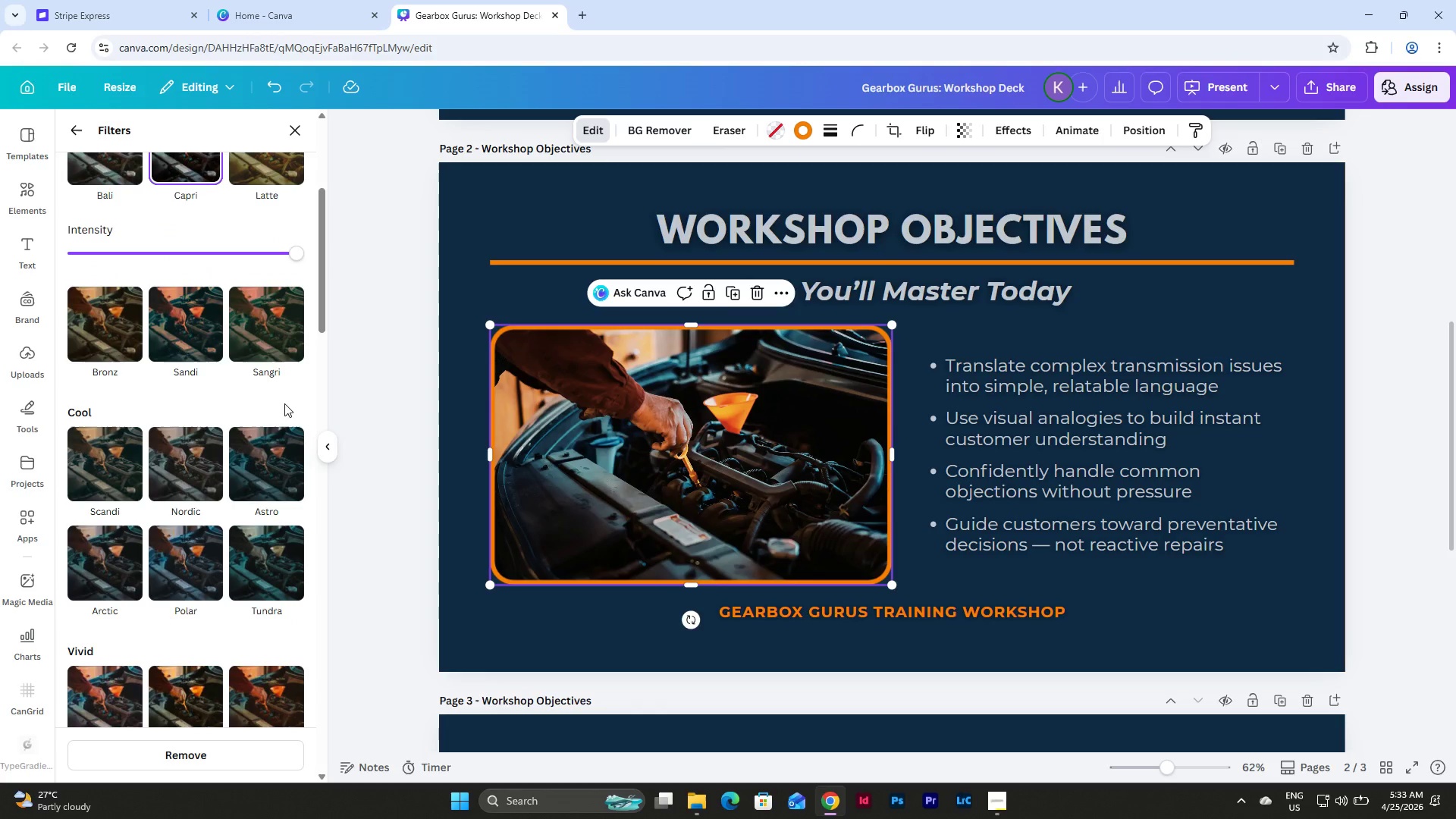 
scroll: coordinate [284, 403], scroll_direction: down, amount: 2.0
 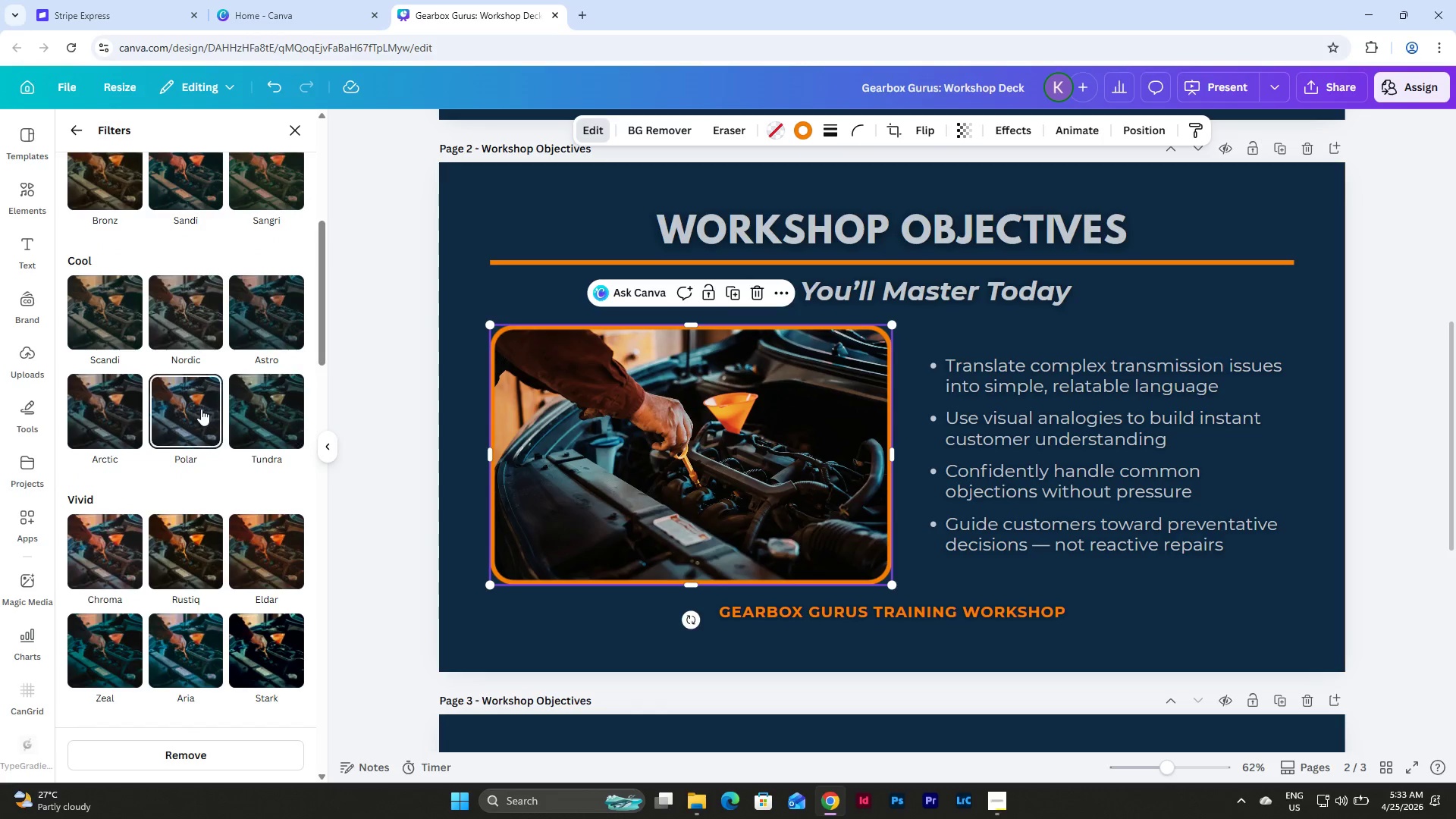 
left_click([199, 409])
 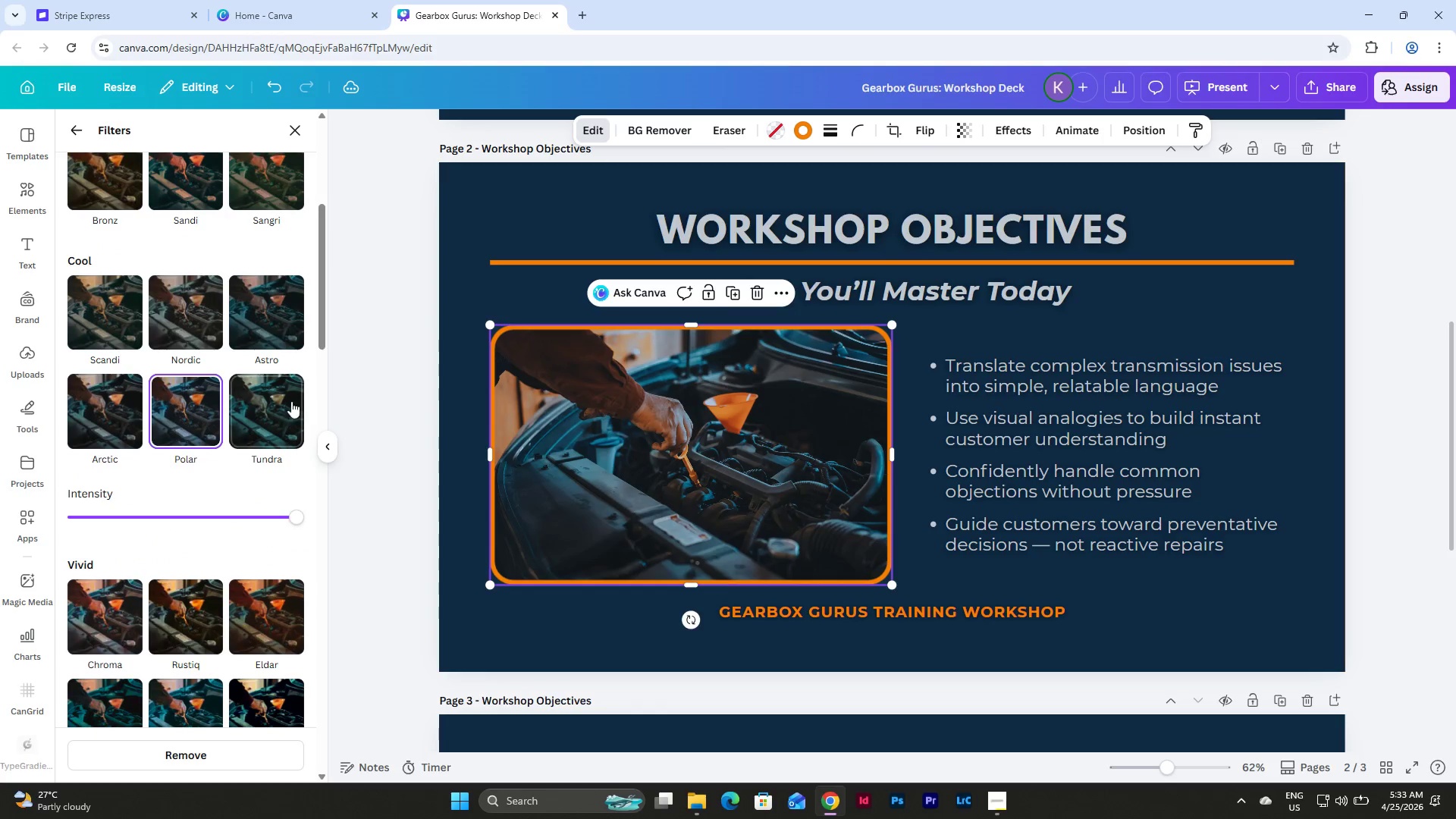 
scroll: coordinate [288, 400], scroll_direction: up, amount: 3.0
 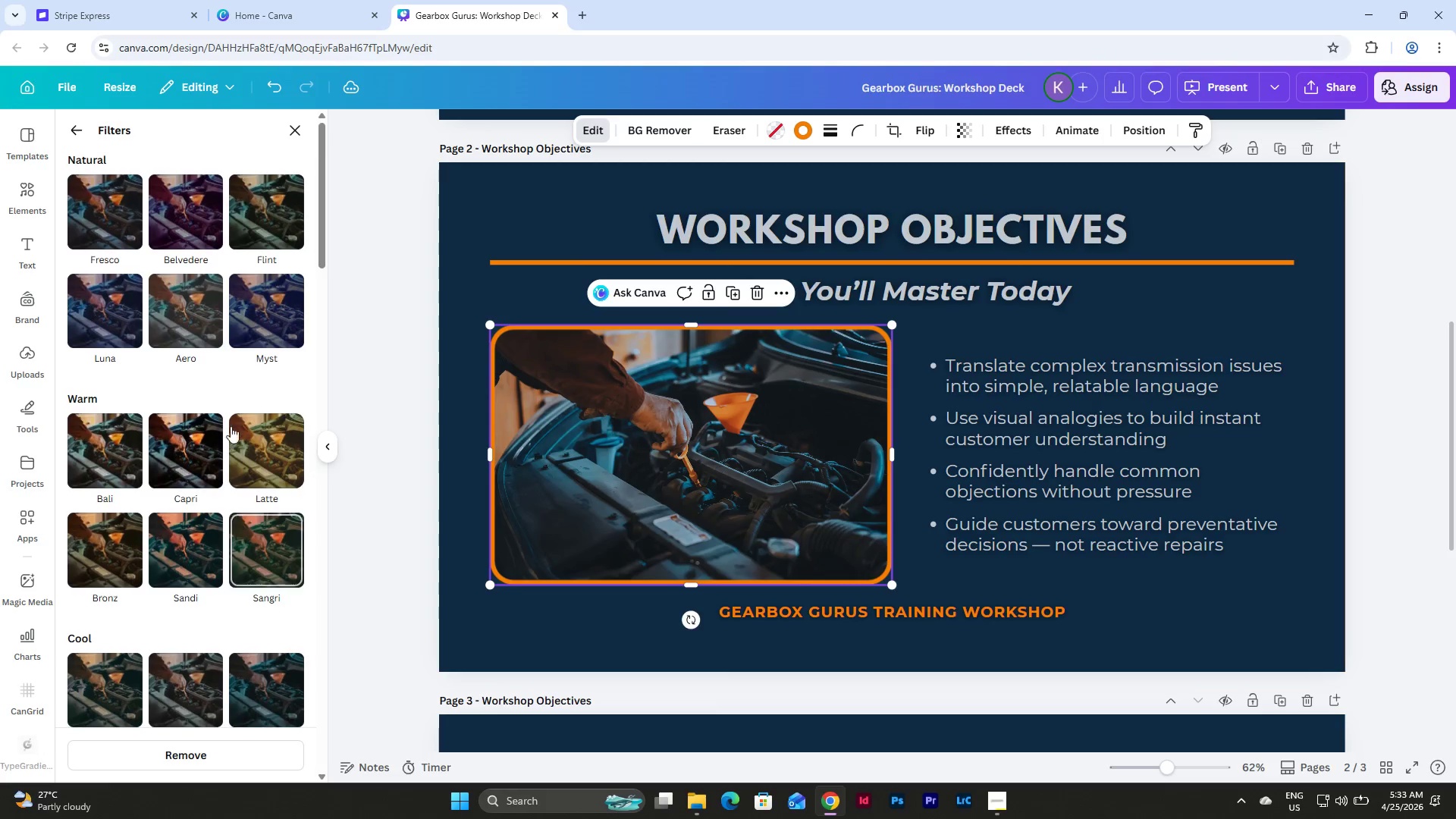 
left_click([214, 433])
 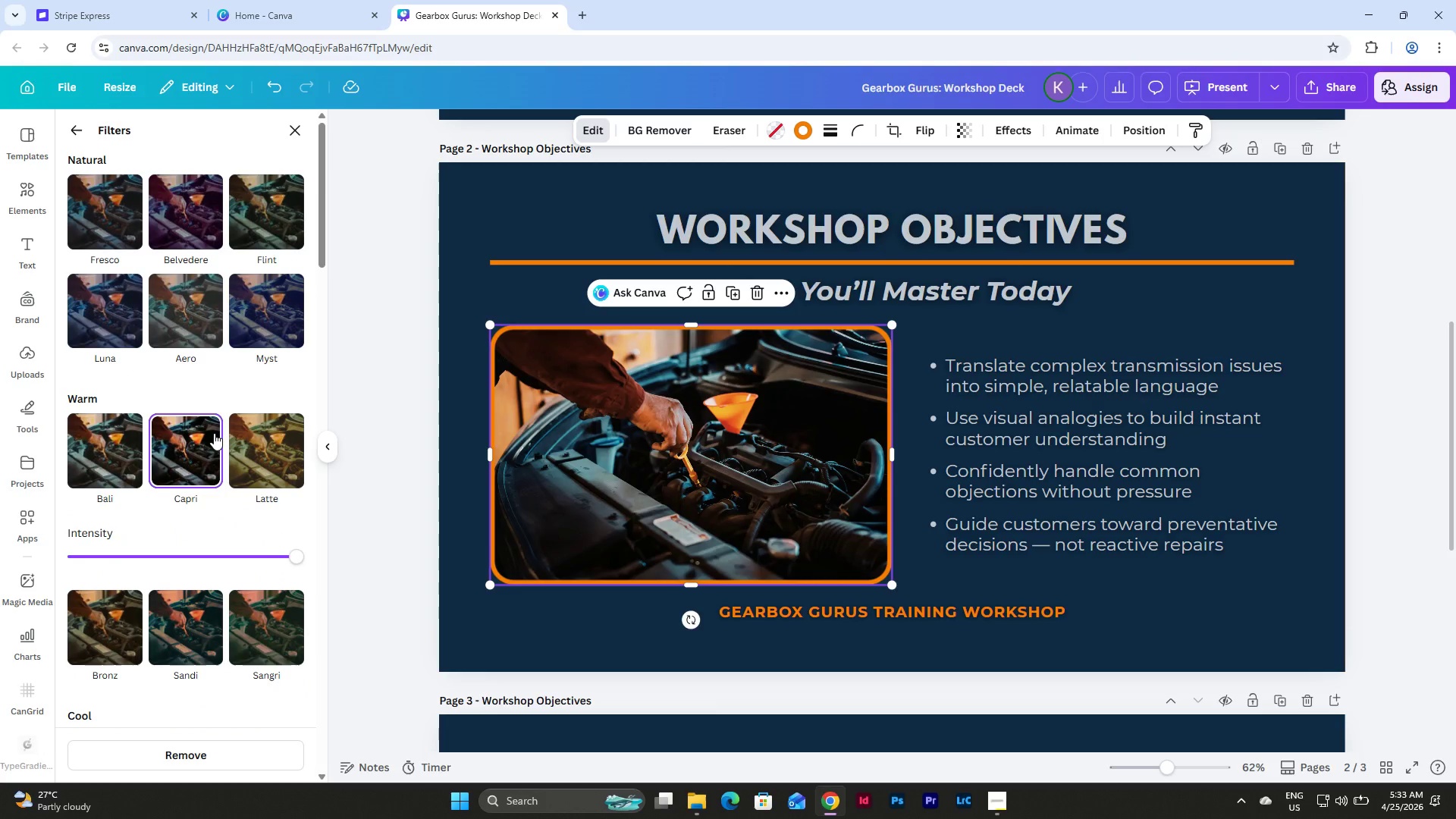 
scroll: coordinate [214, 433], scroll_direction: down, amount: 3.0
 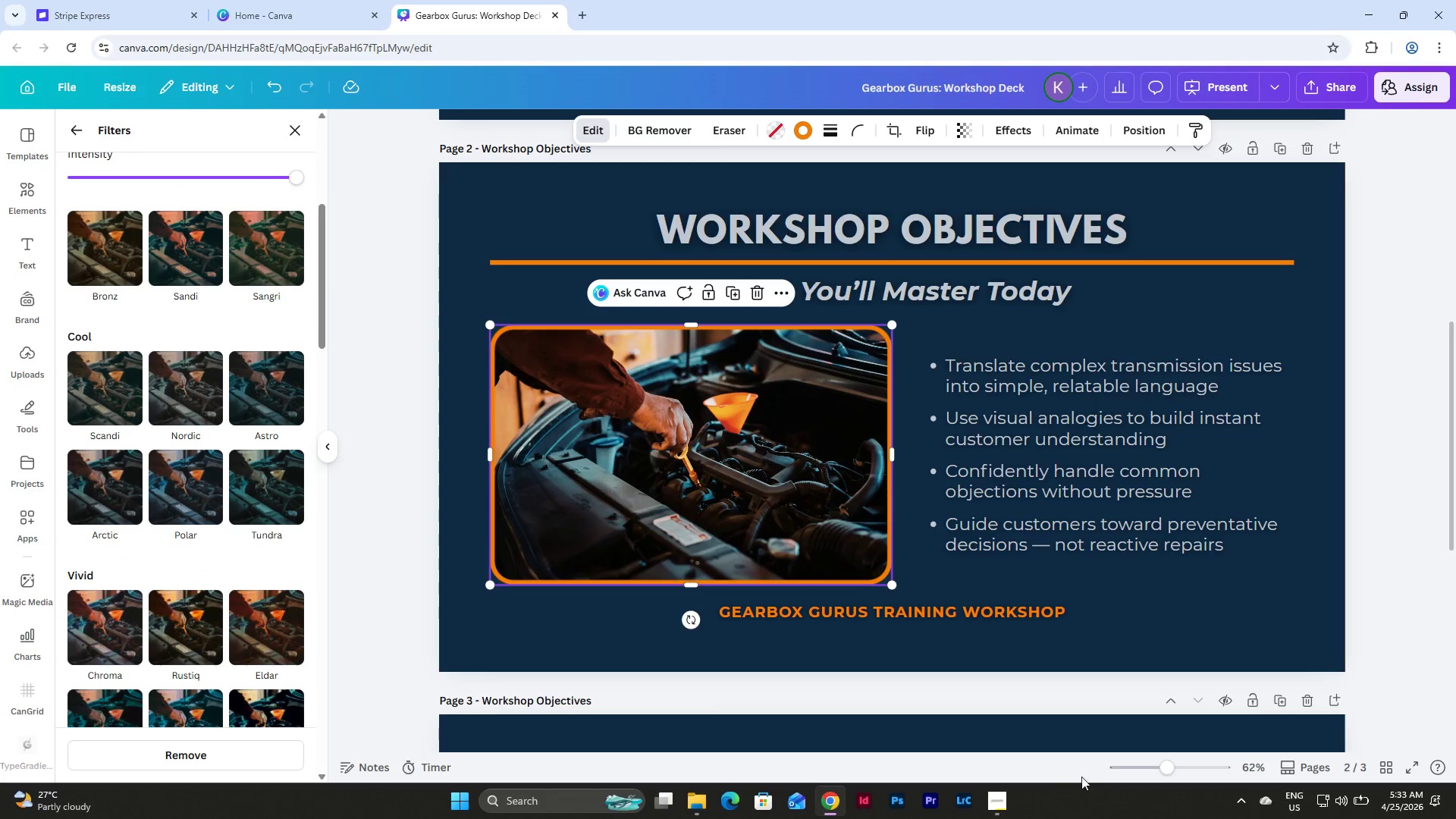 
left_click([1006, 797])